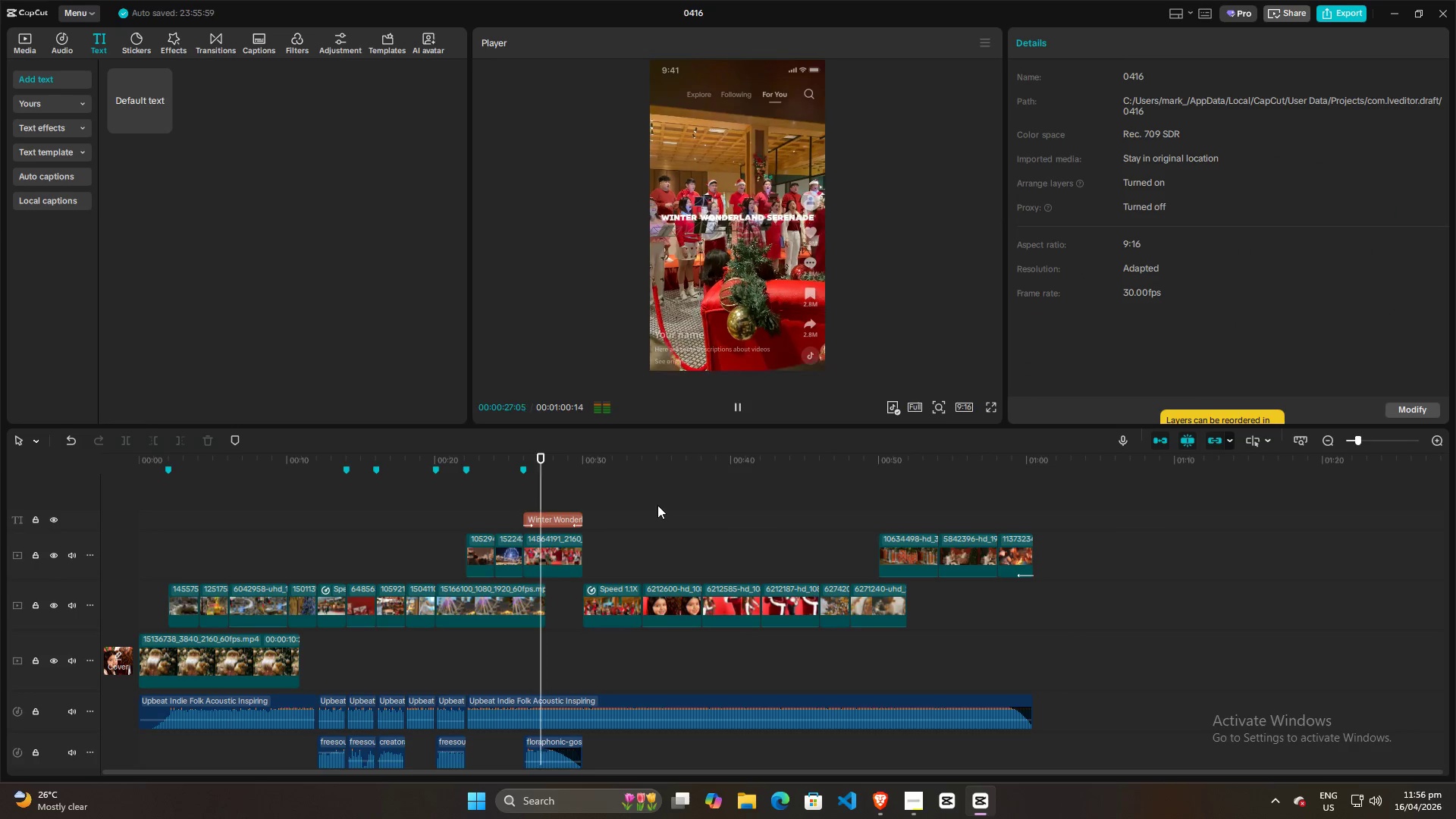 
key(Space)
 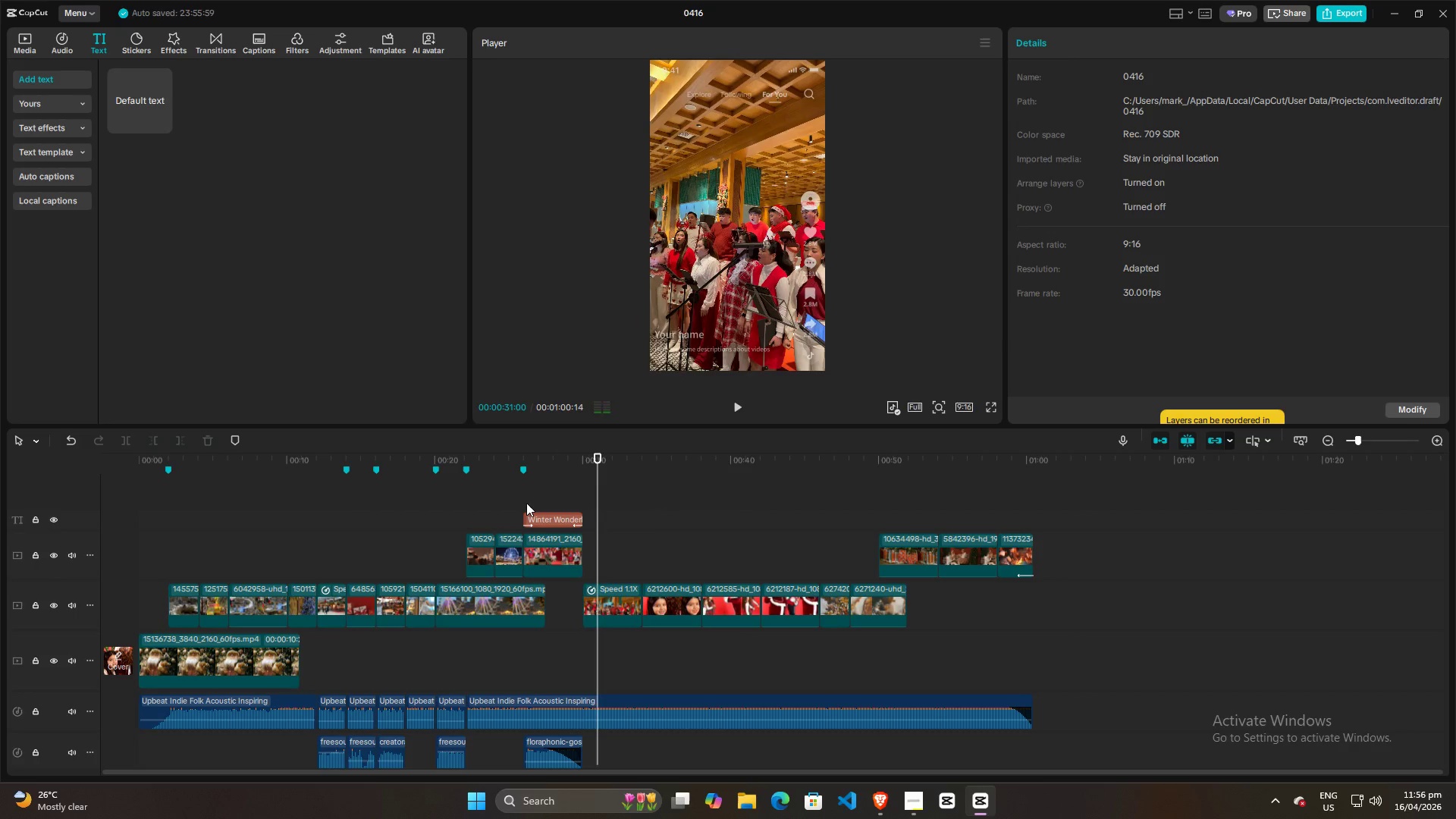 
left_click([526, 503])
 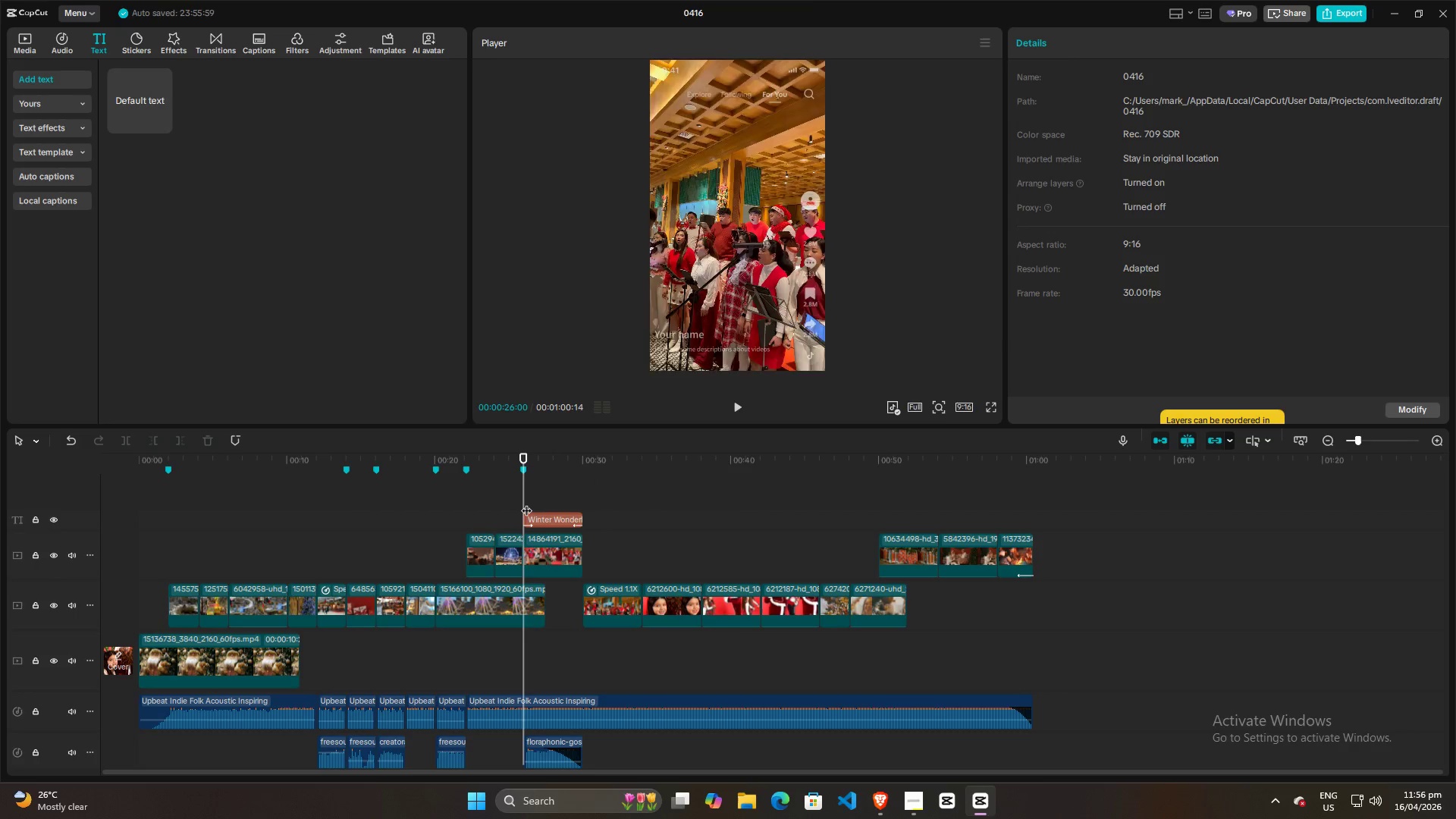 
key(Space)
 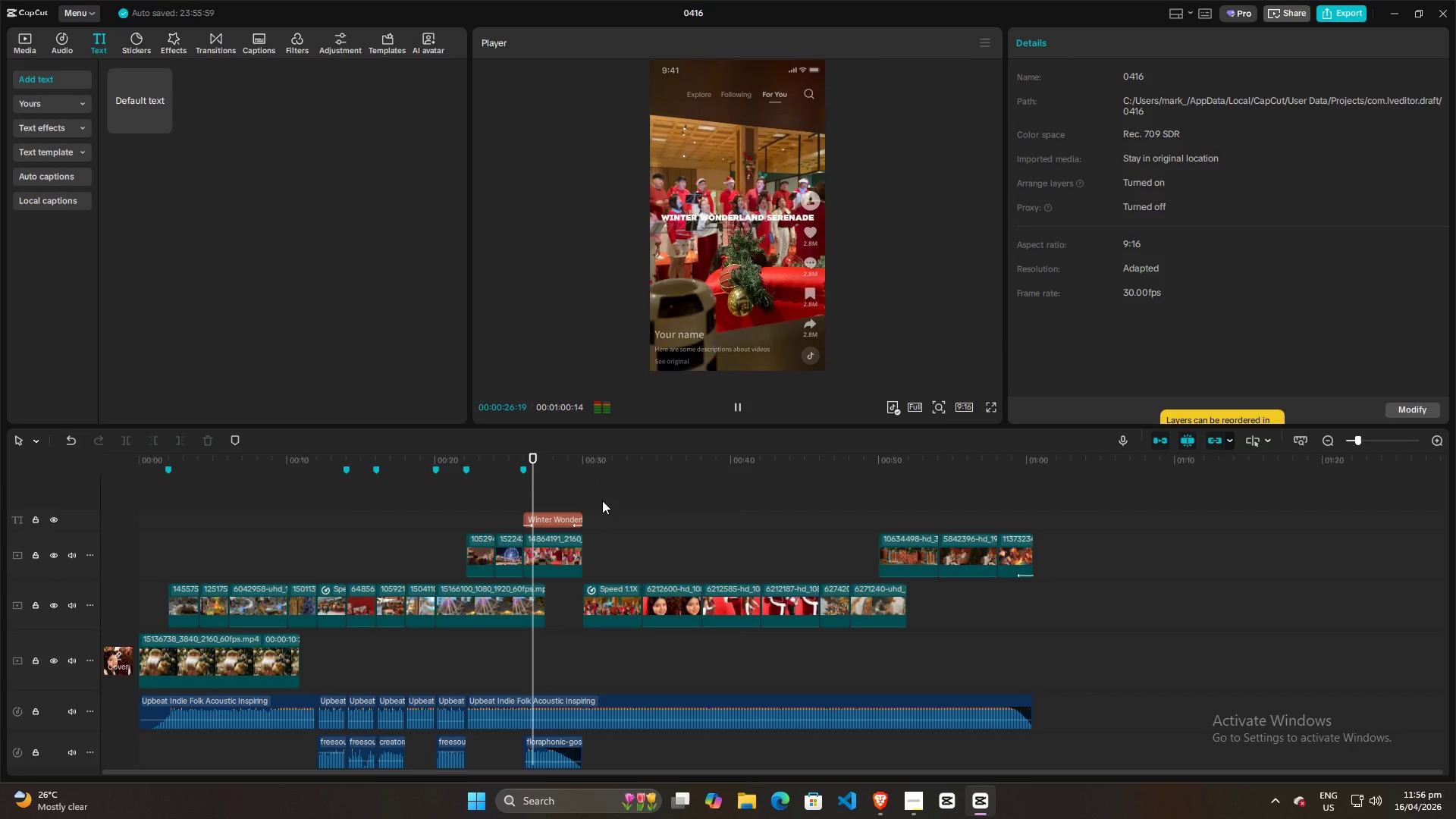 
key(Space)
 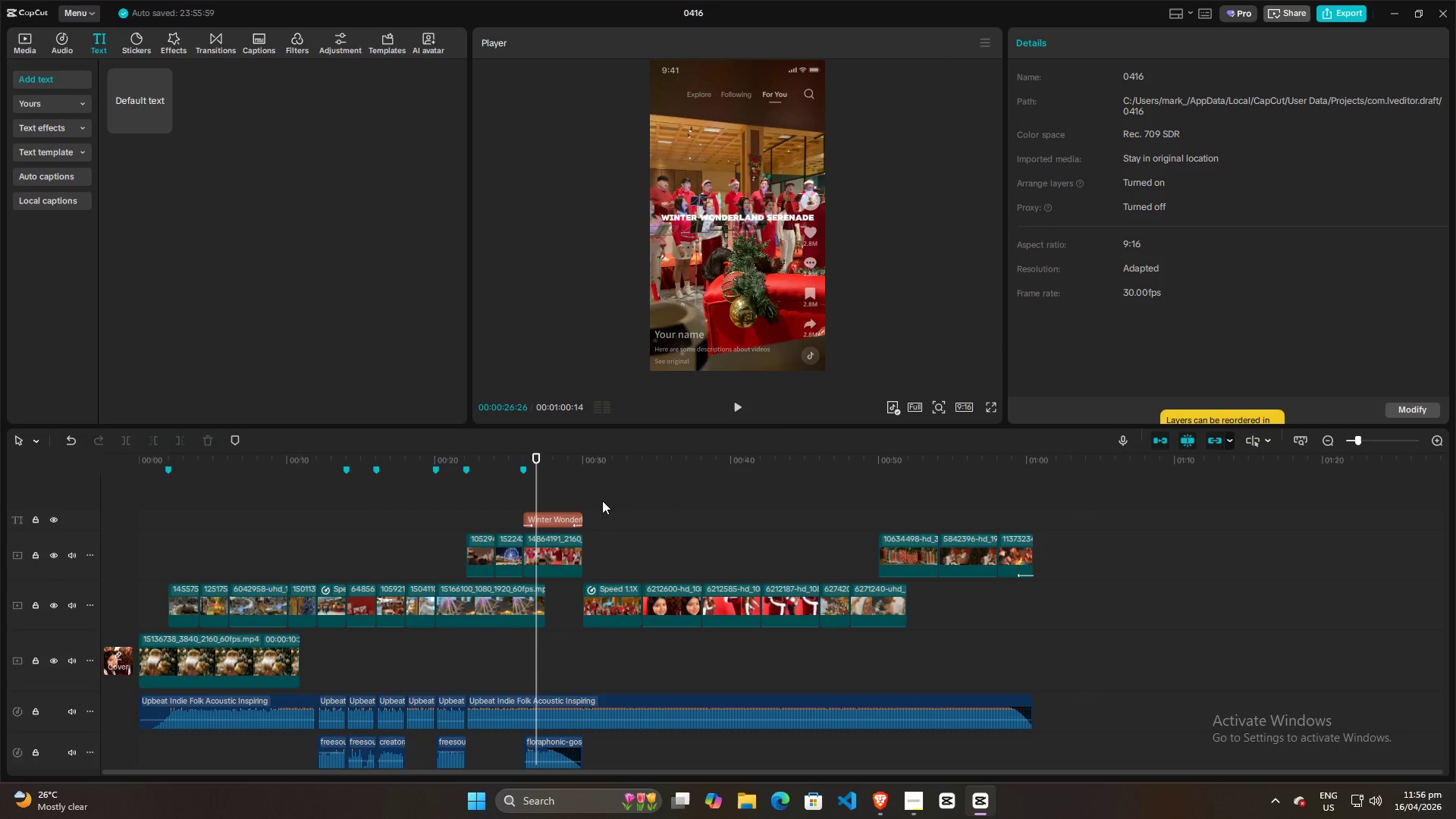 
key(Space)
 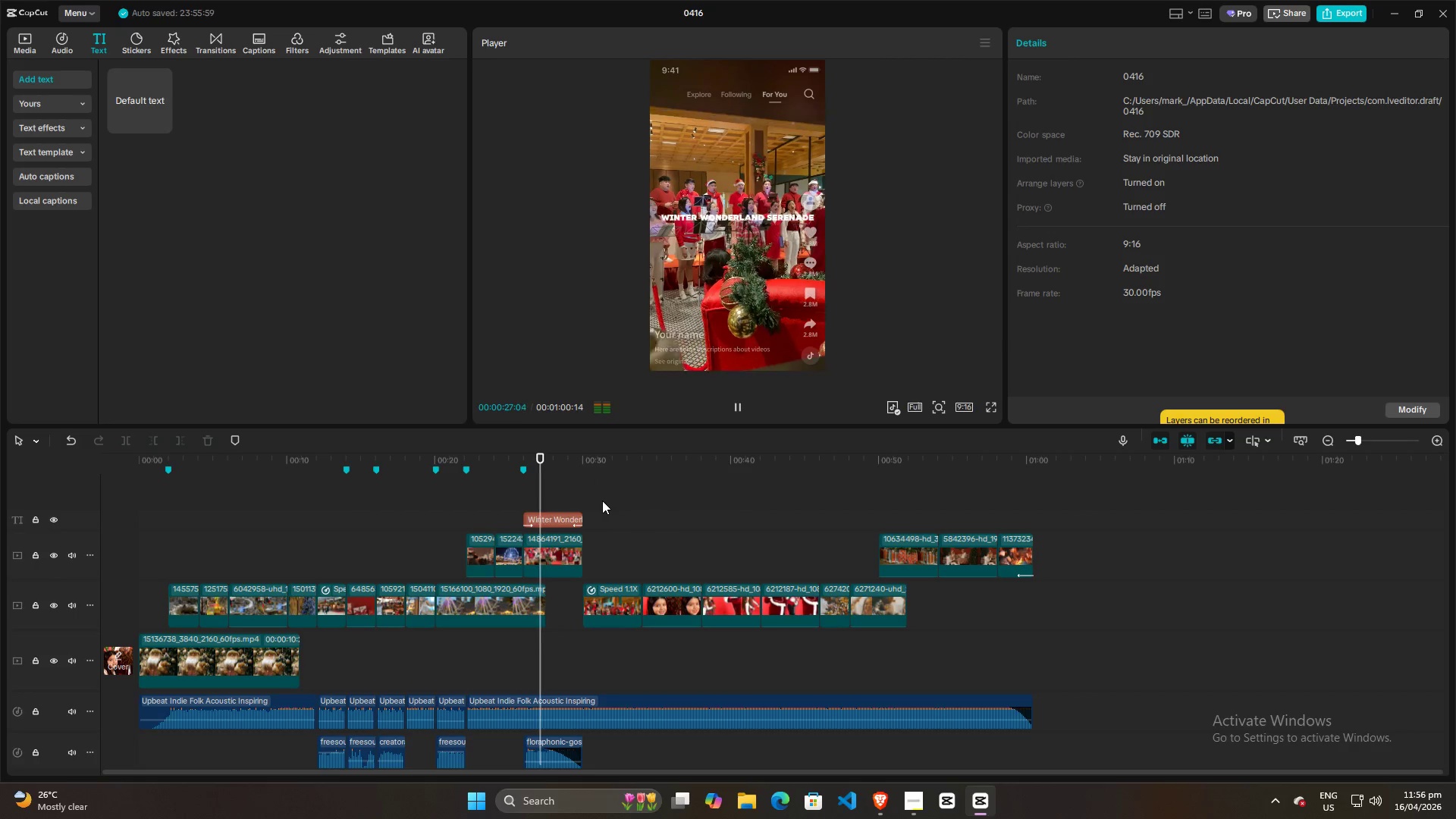 
key(Space)
 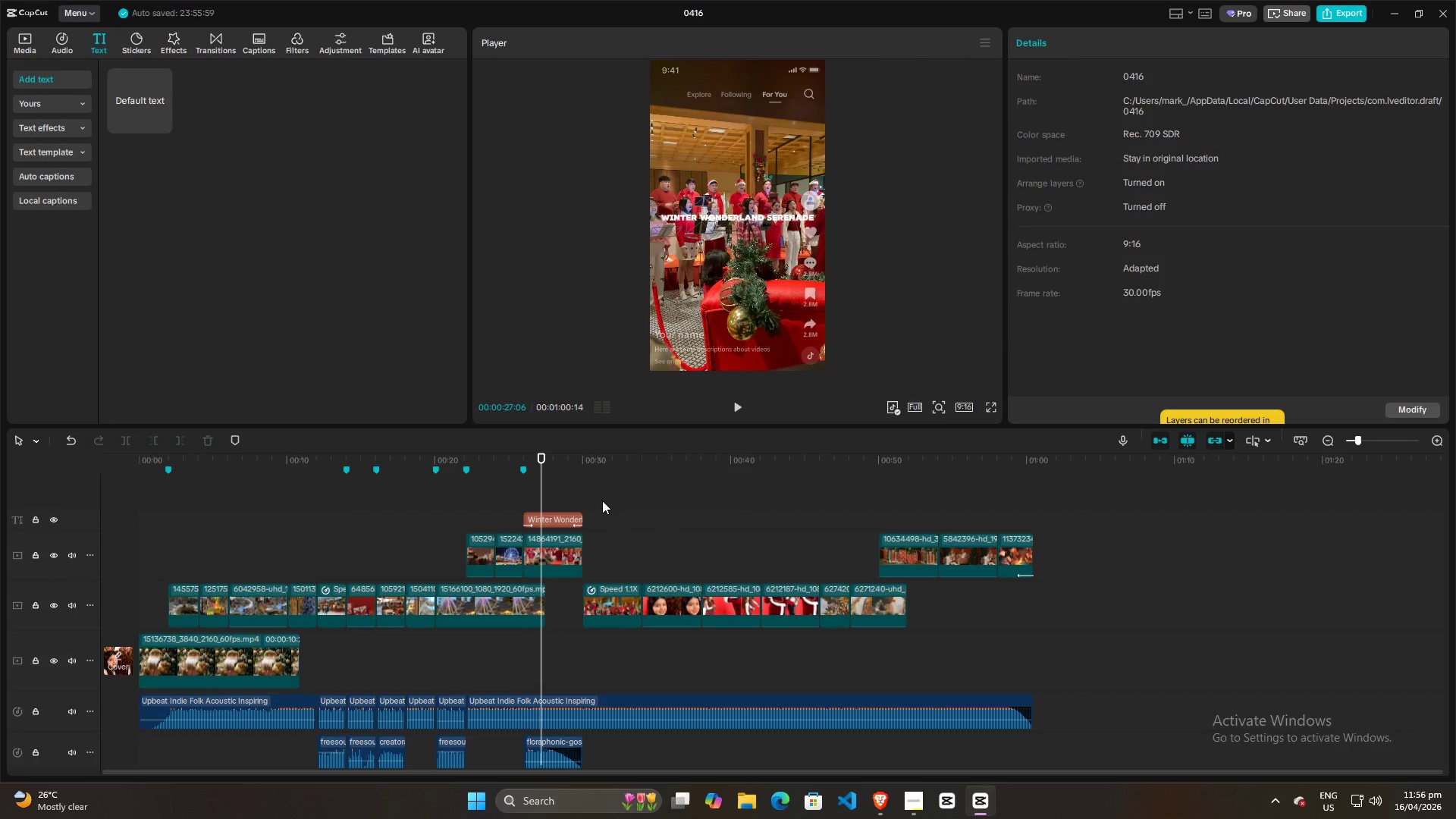 
key(Space)
 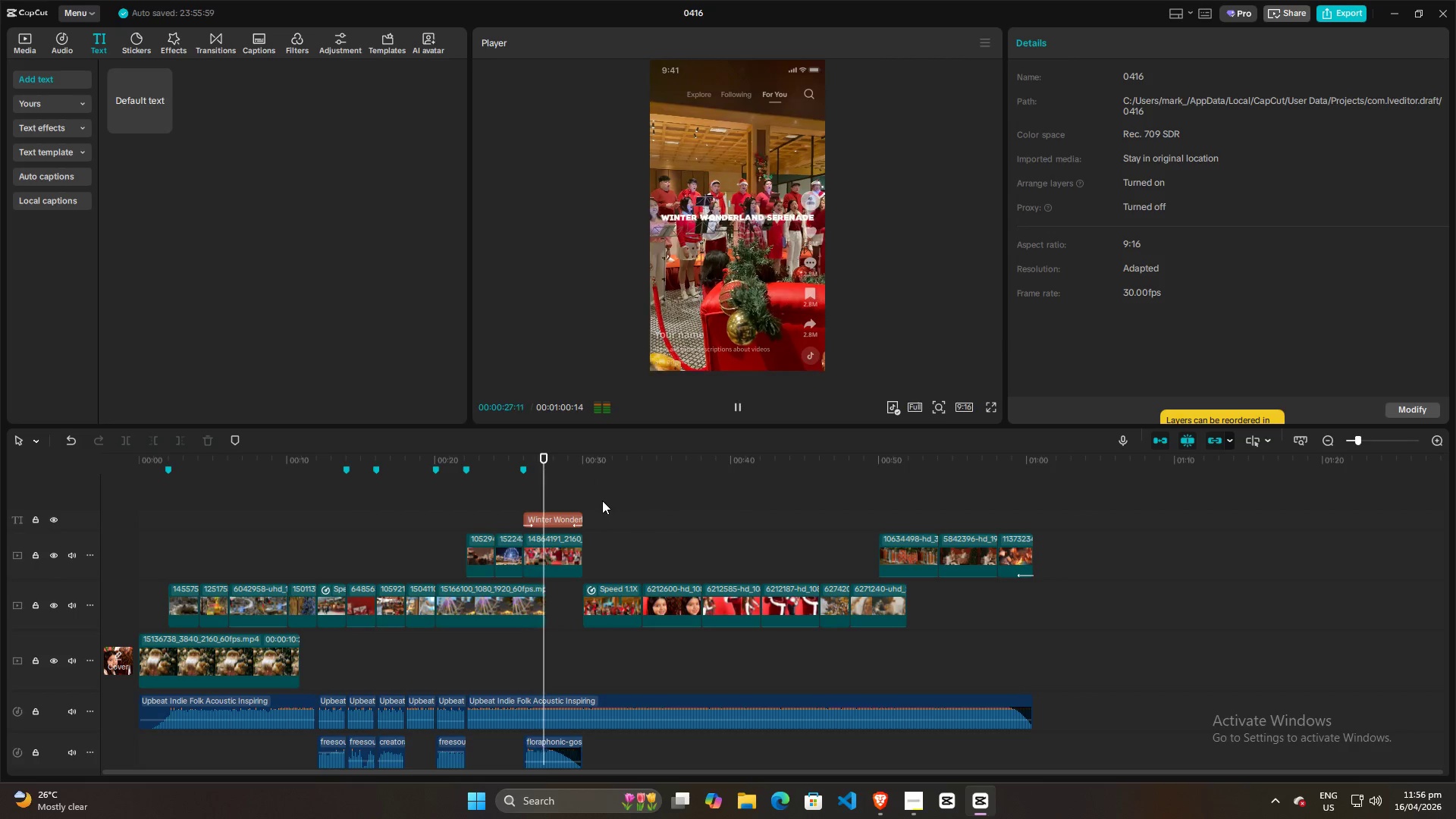 
key(Space)
 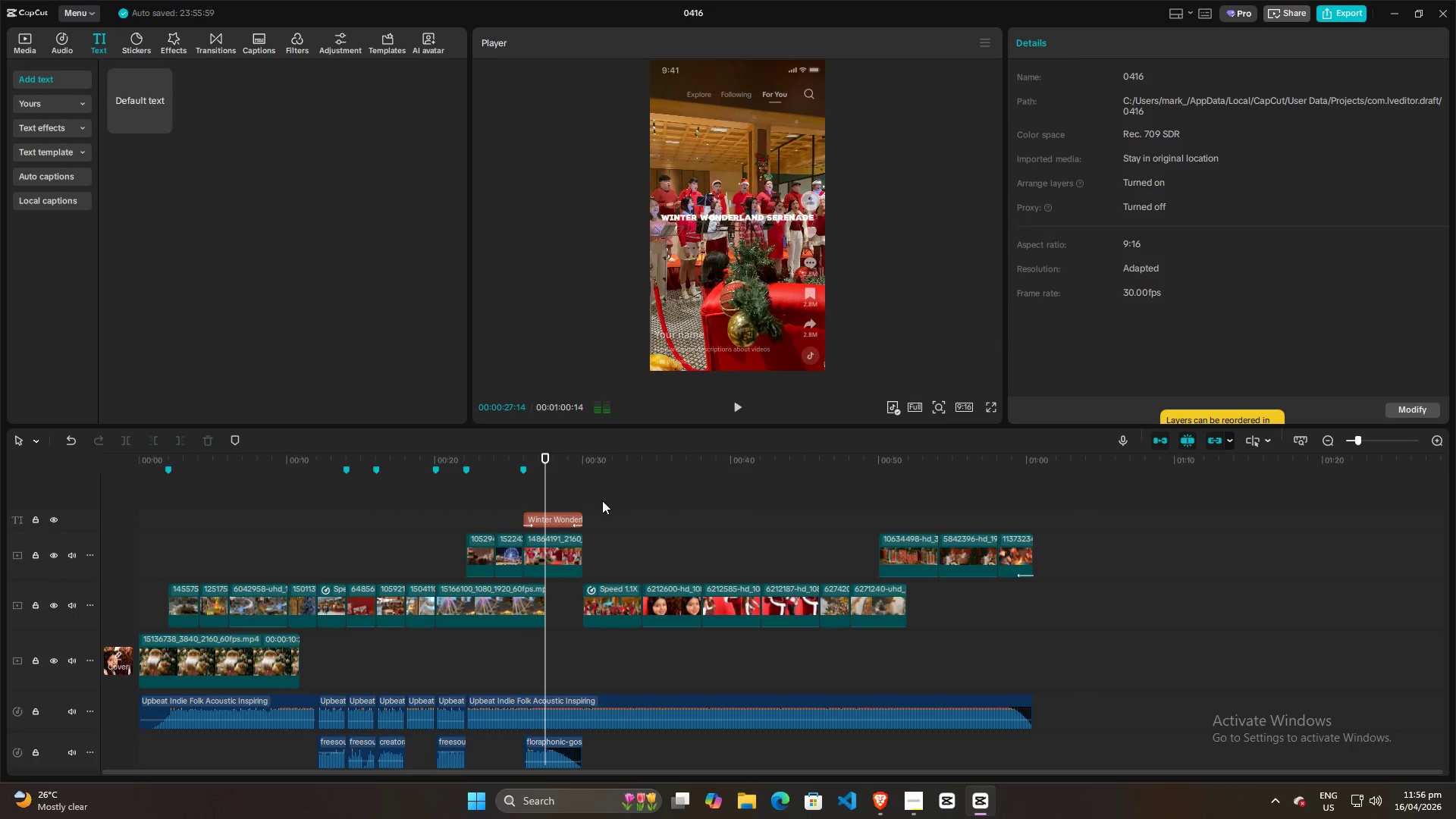 
left_click([602, 500])
 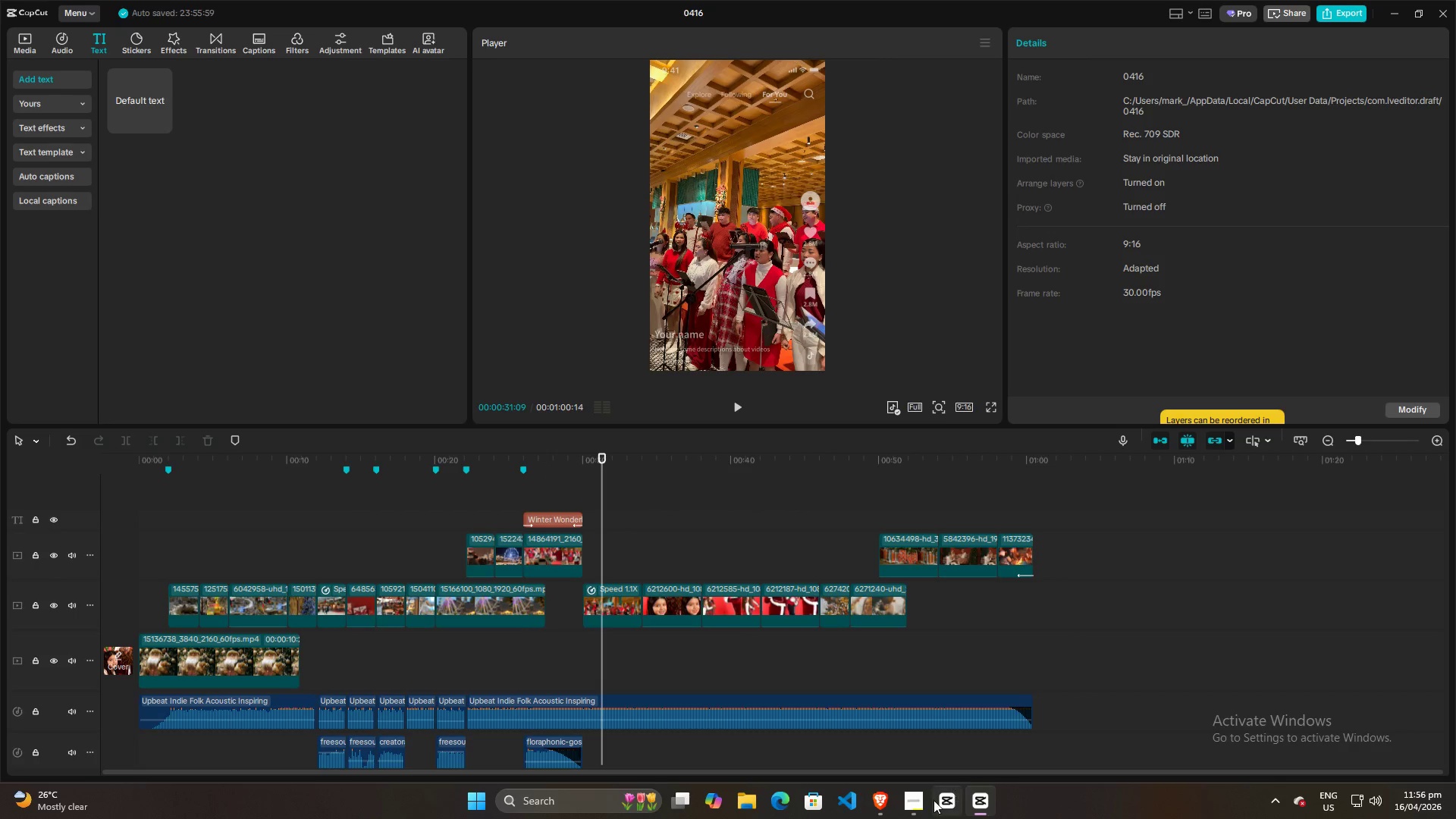 
left_click([919, 807])